 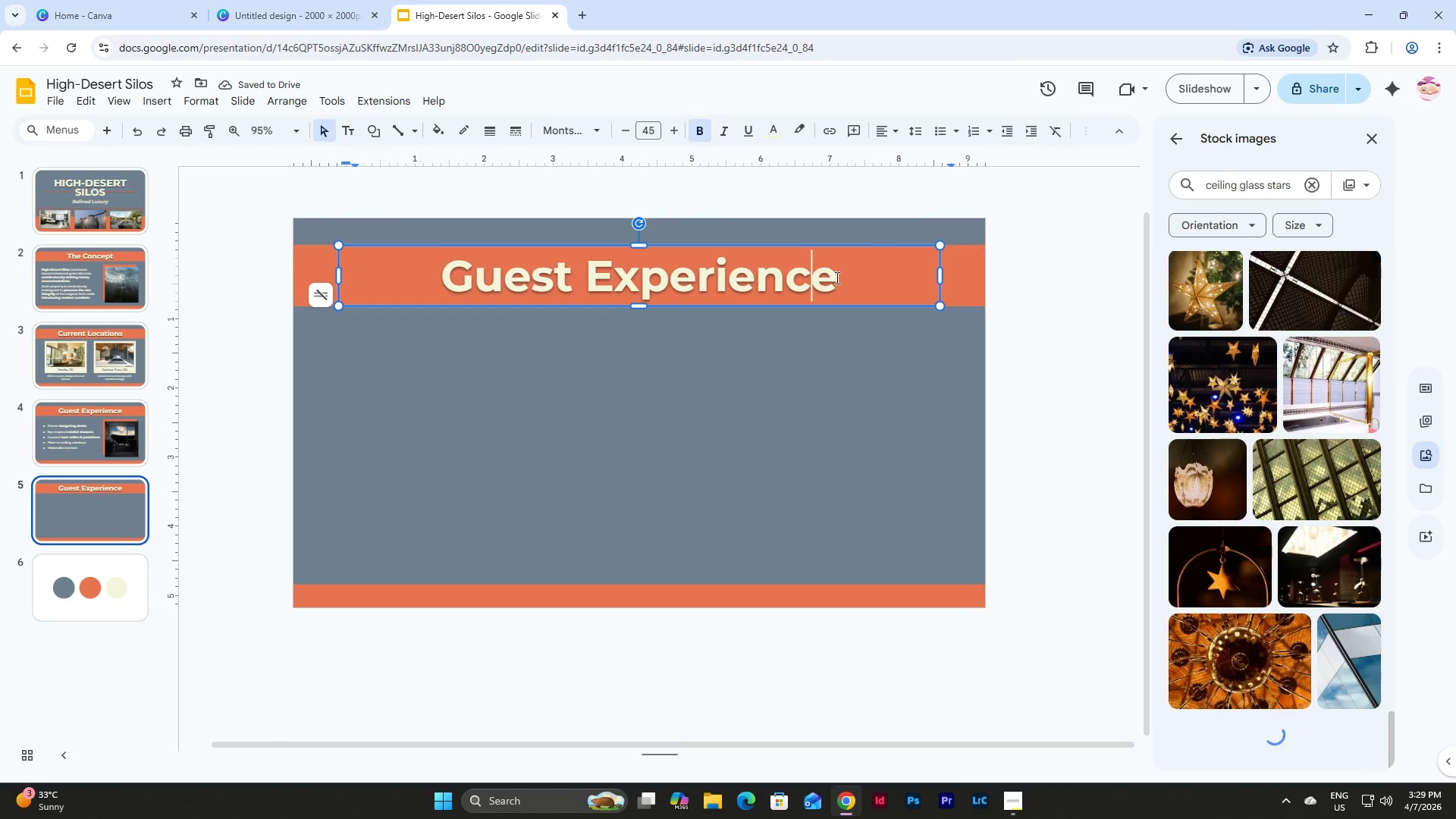 
left_click_drag(start_coordinate=[846, 278], to_coordinate=[375, 275])
 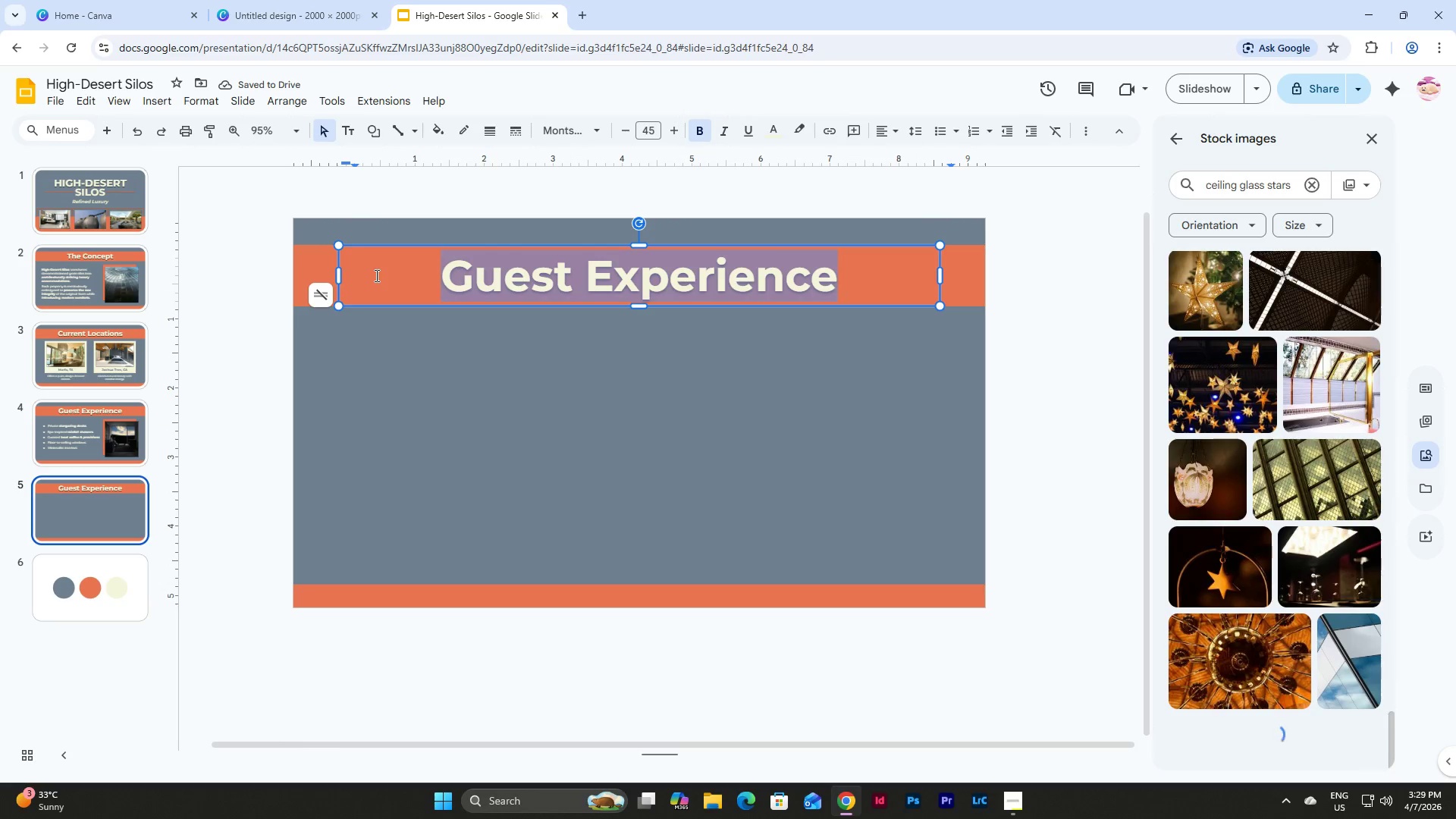 
type(Sustainabii)
key(Backspace)
type(lity)
 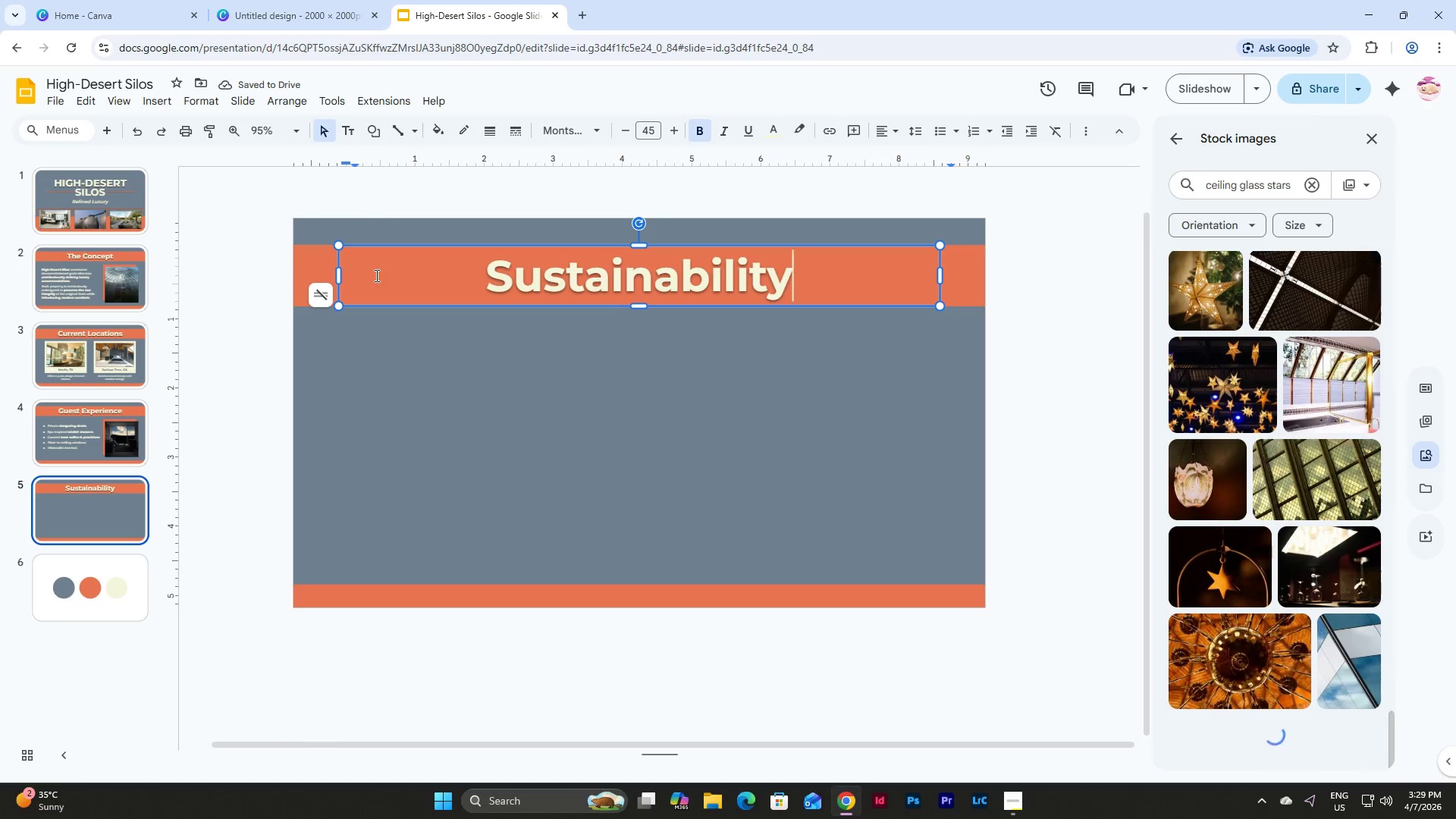 
wait(5.26)
 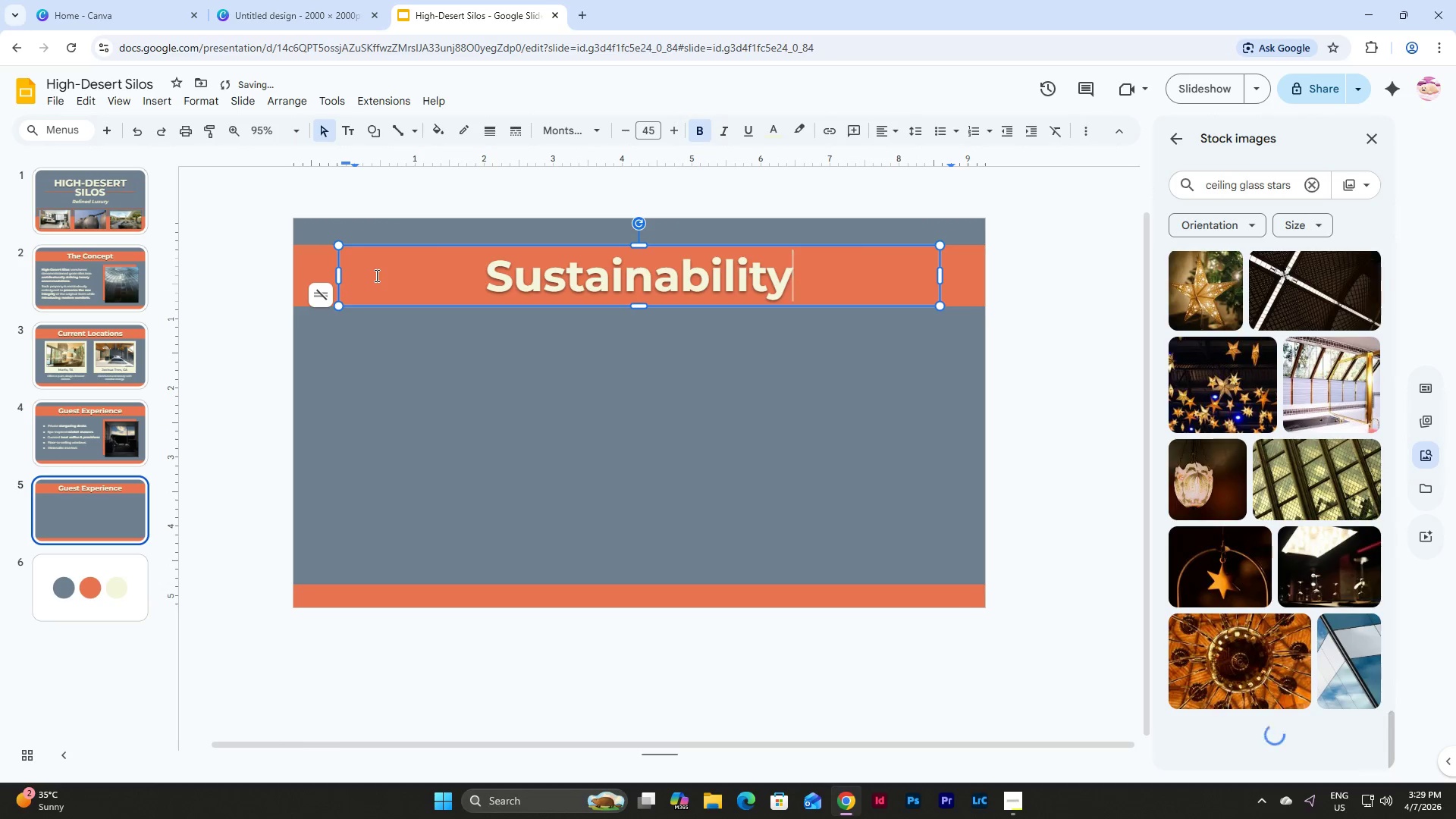 
left_click([632, 414])
 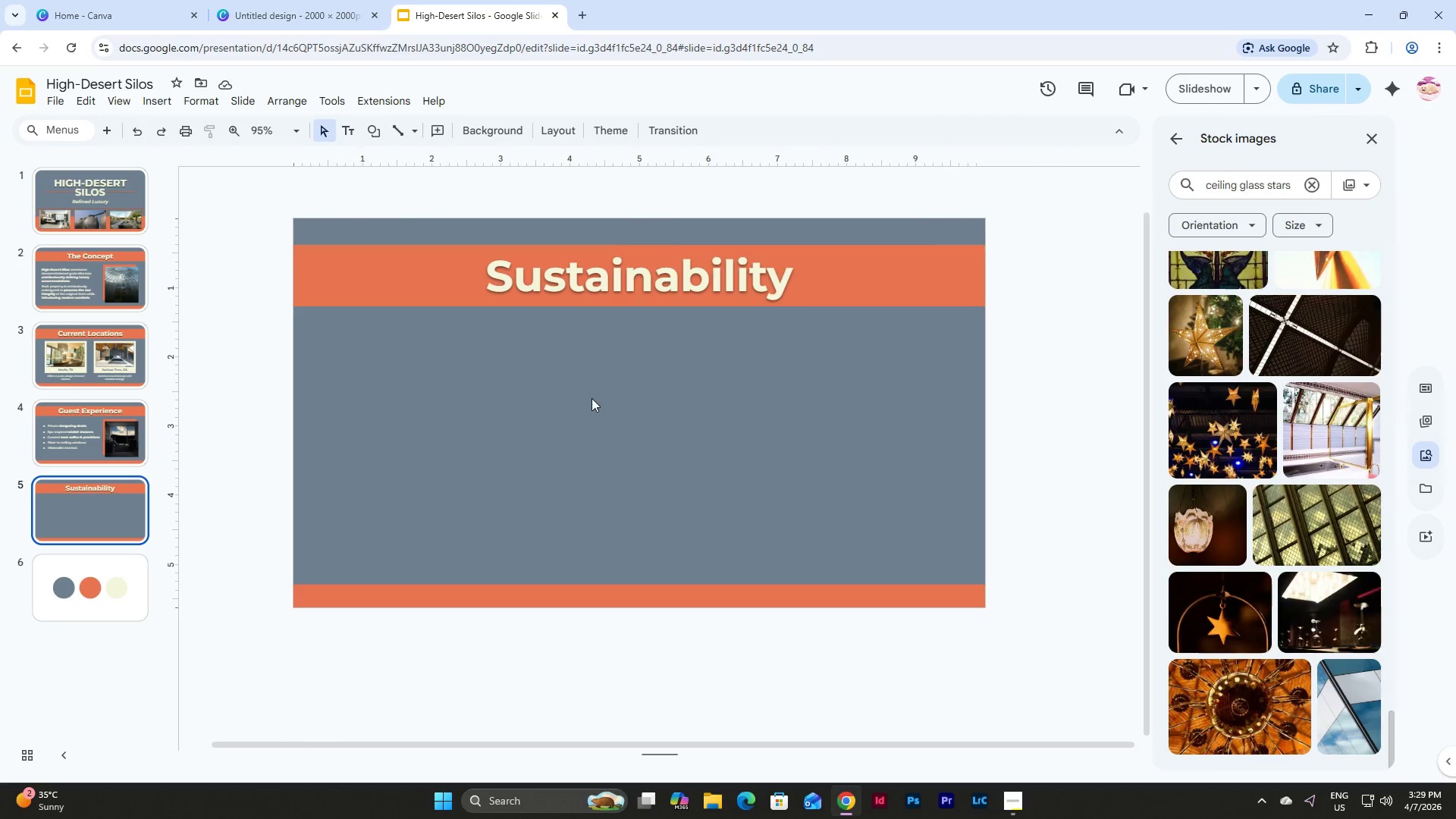 
double_click([108, 353])
 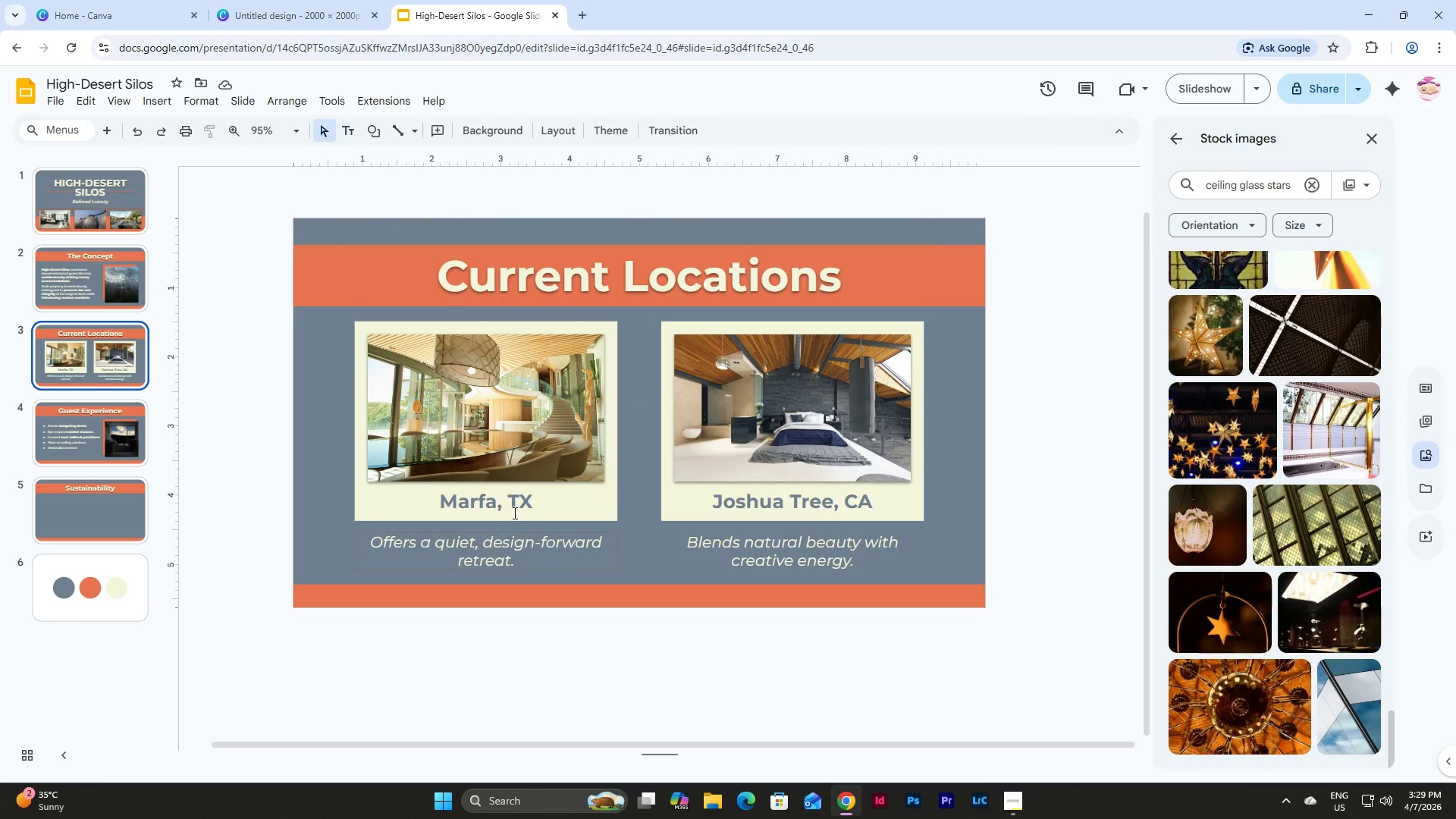 
left_click([513, 509])
 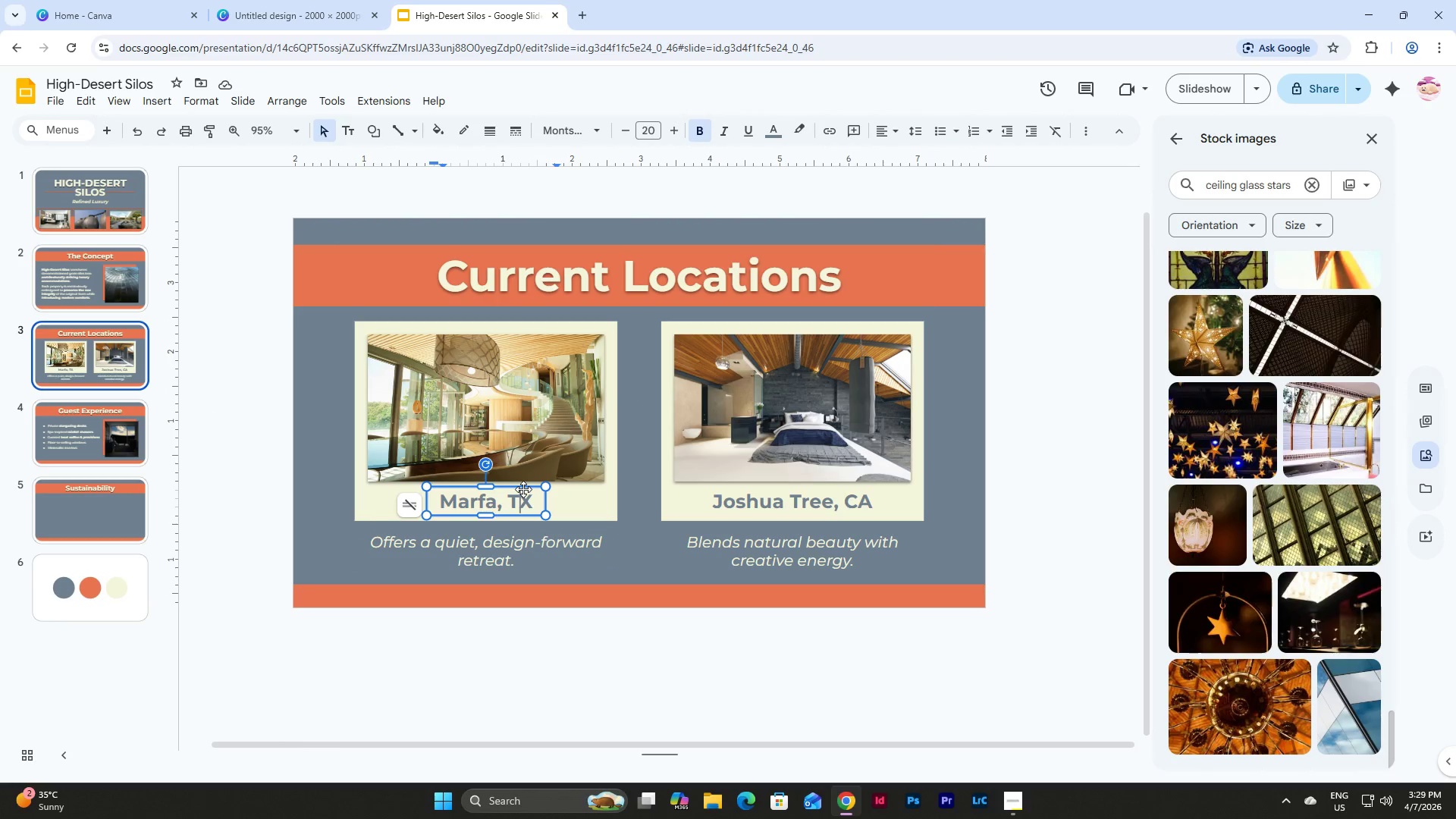 
left_click([522, 489])
 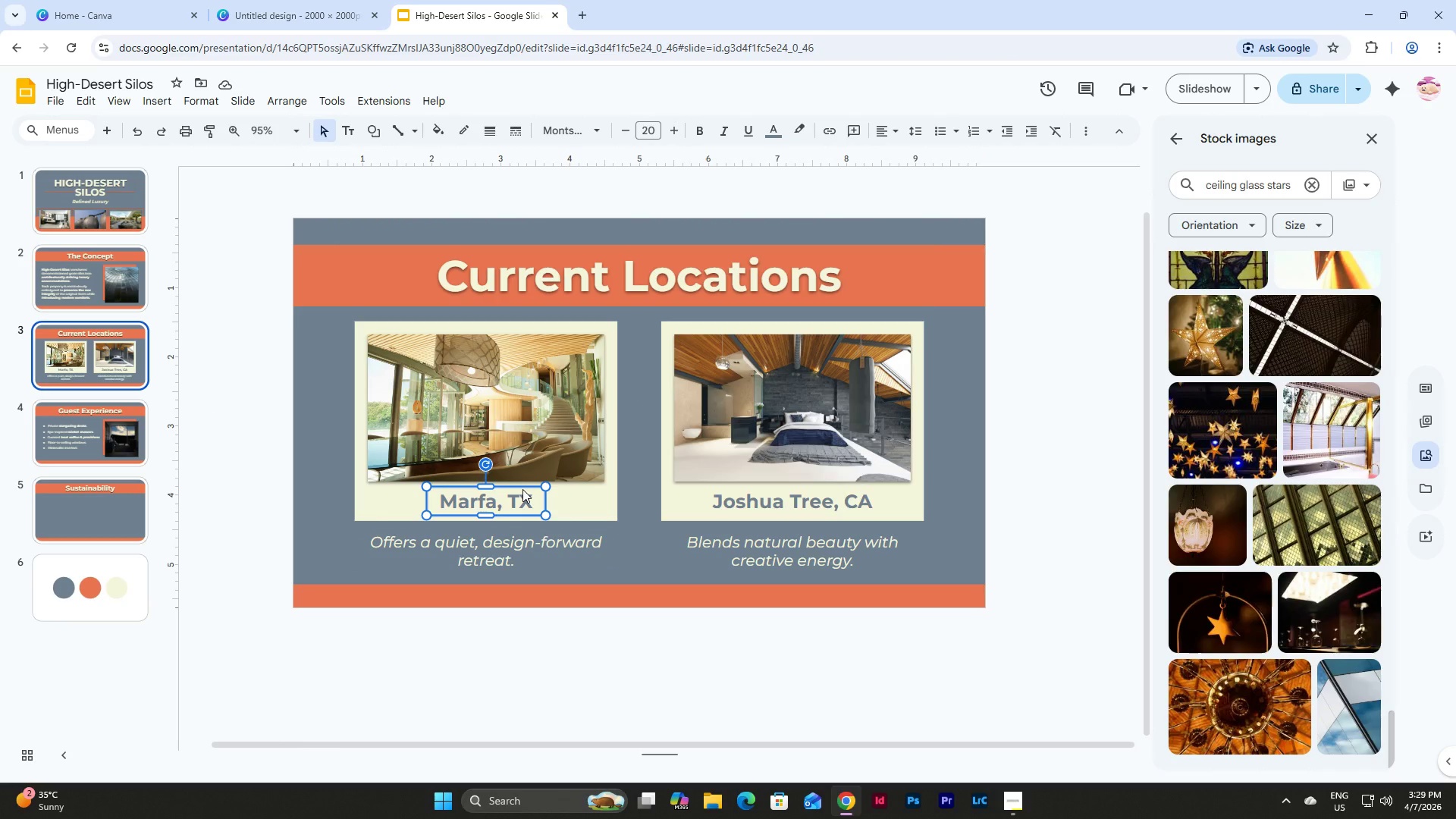 
key(Control+C)
 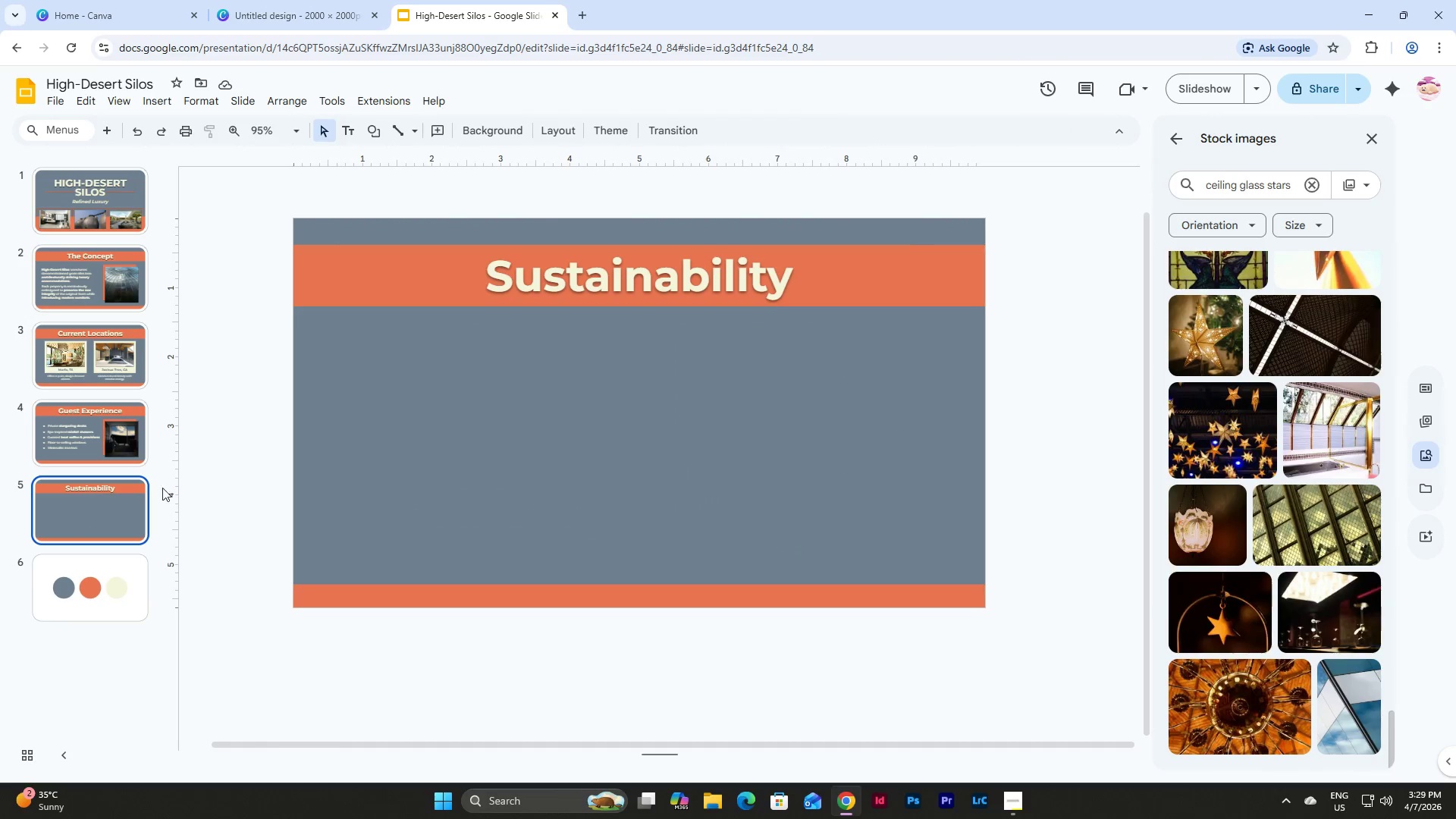 
double_click([528, 453])
 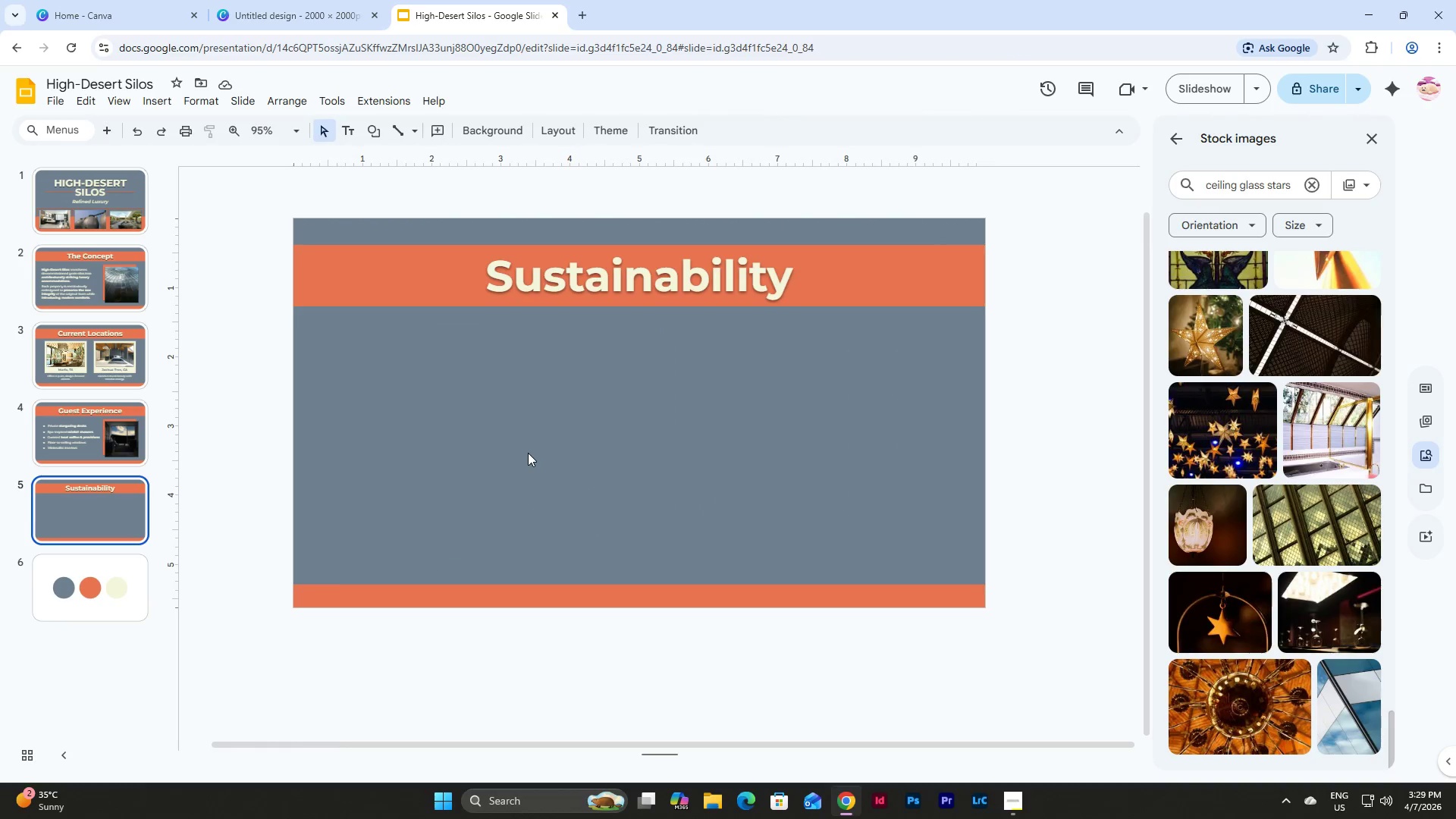 
key(Control+V)
 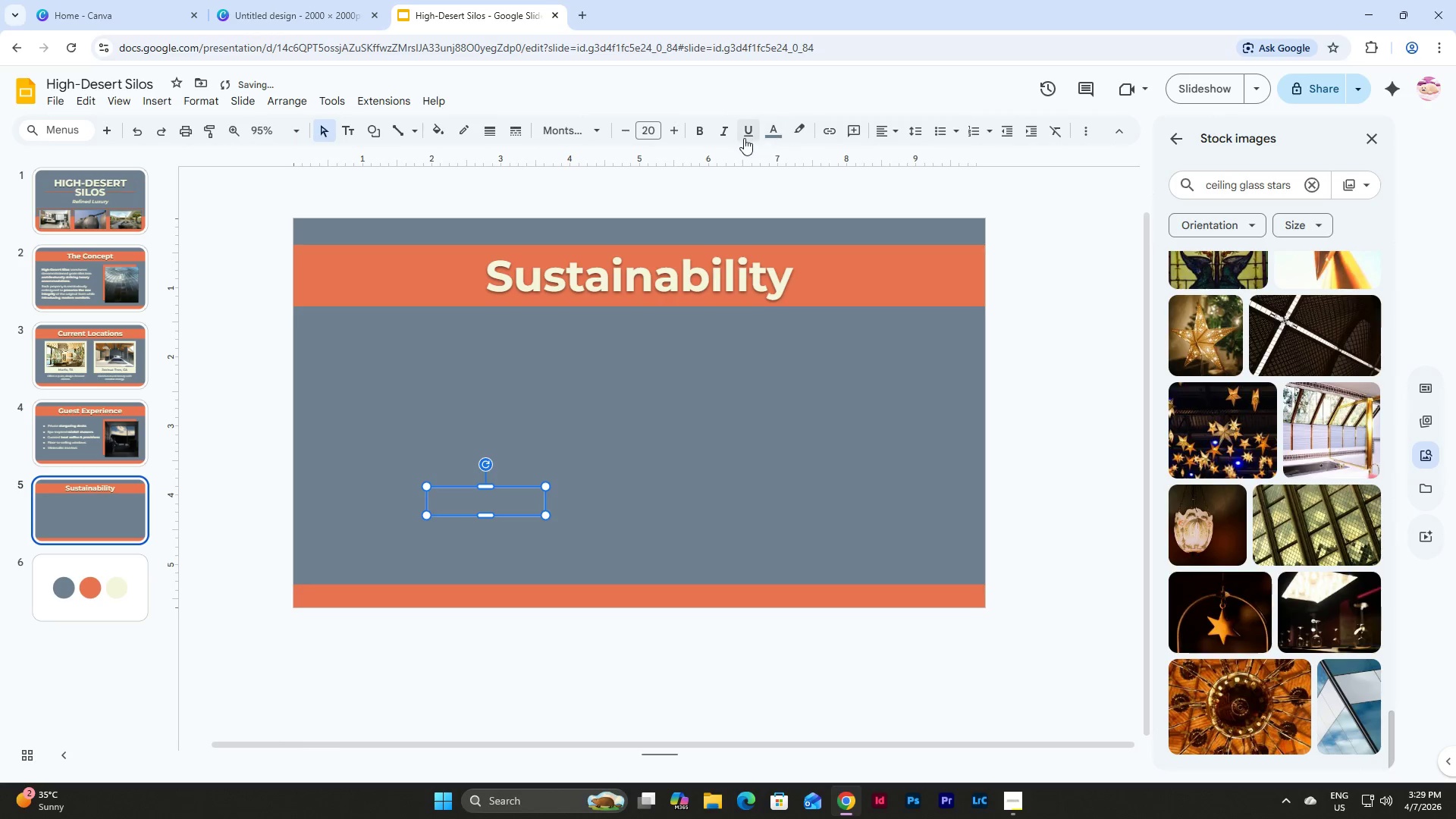 
left_click([772, 130])
 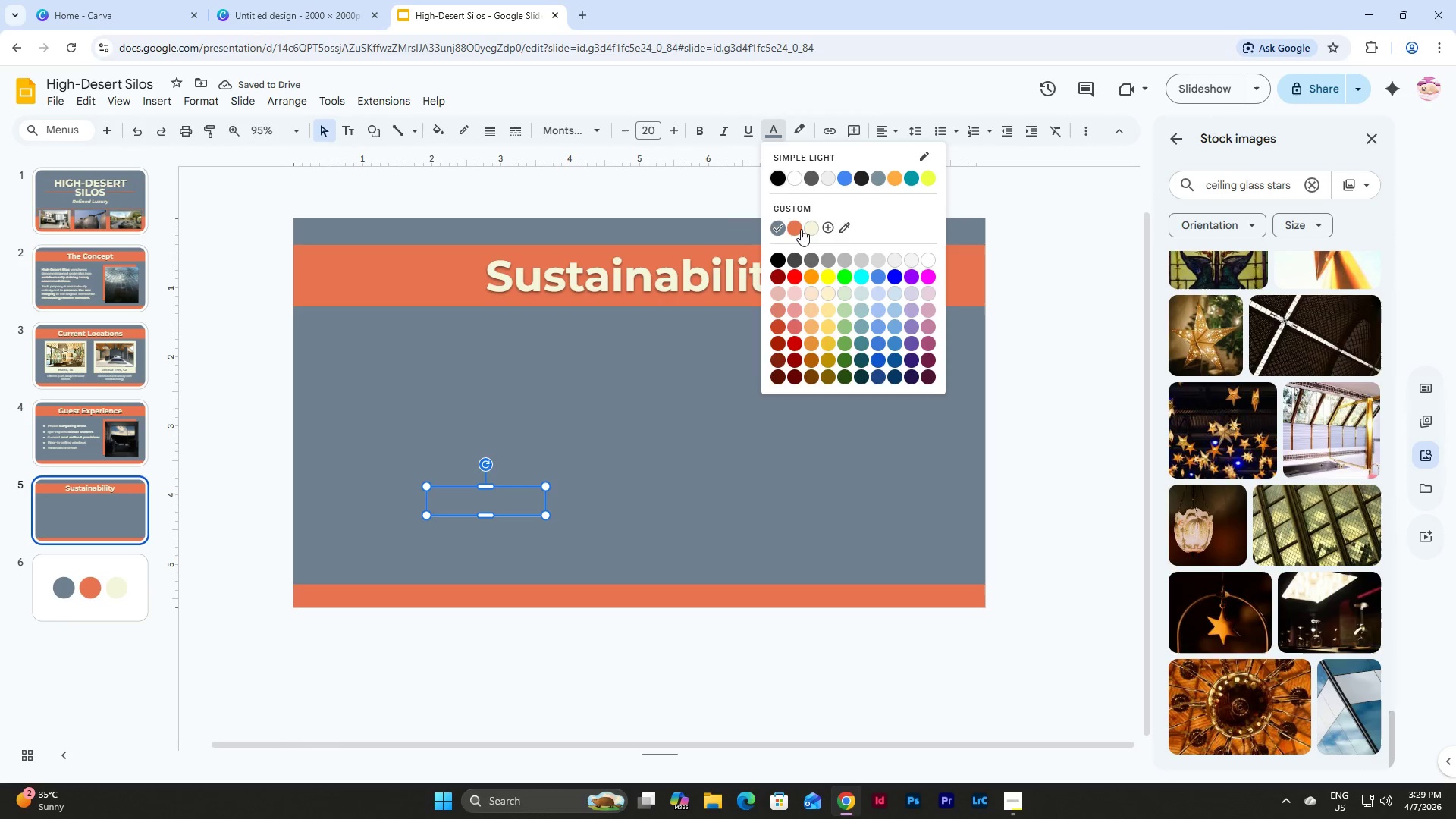 
left_click([797, 229])
 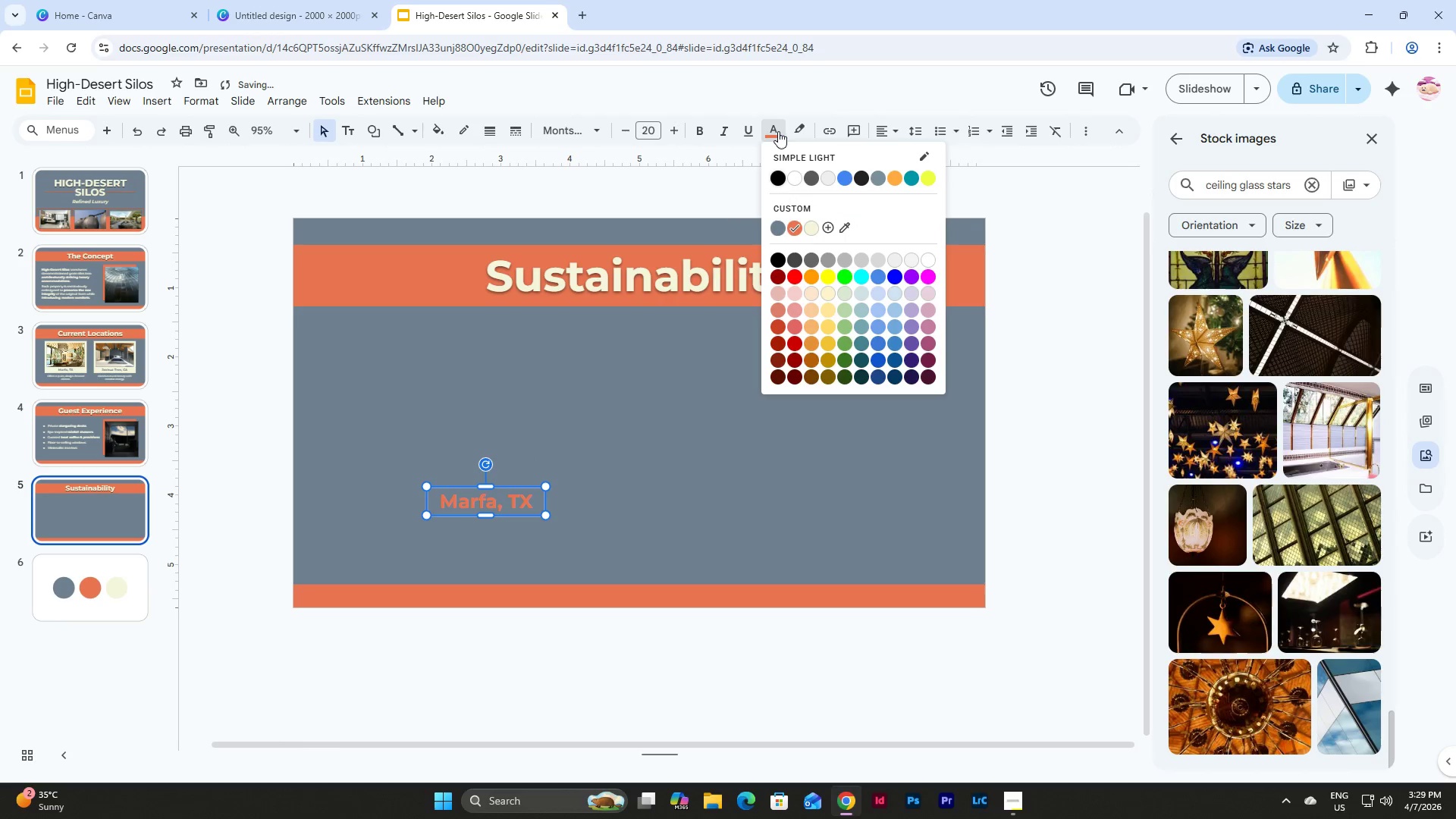 
left_click([809, 226])
 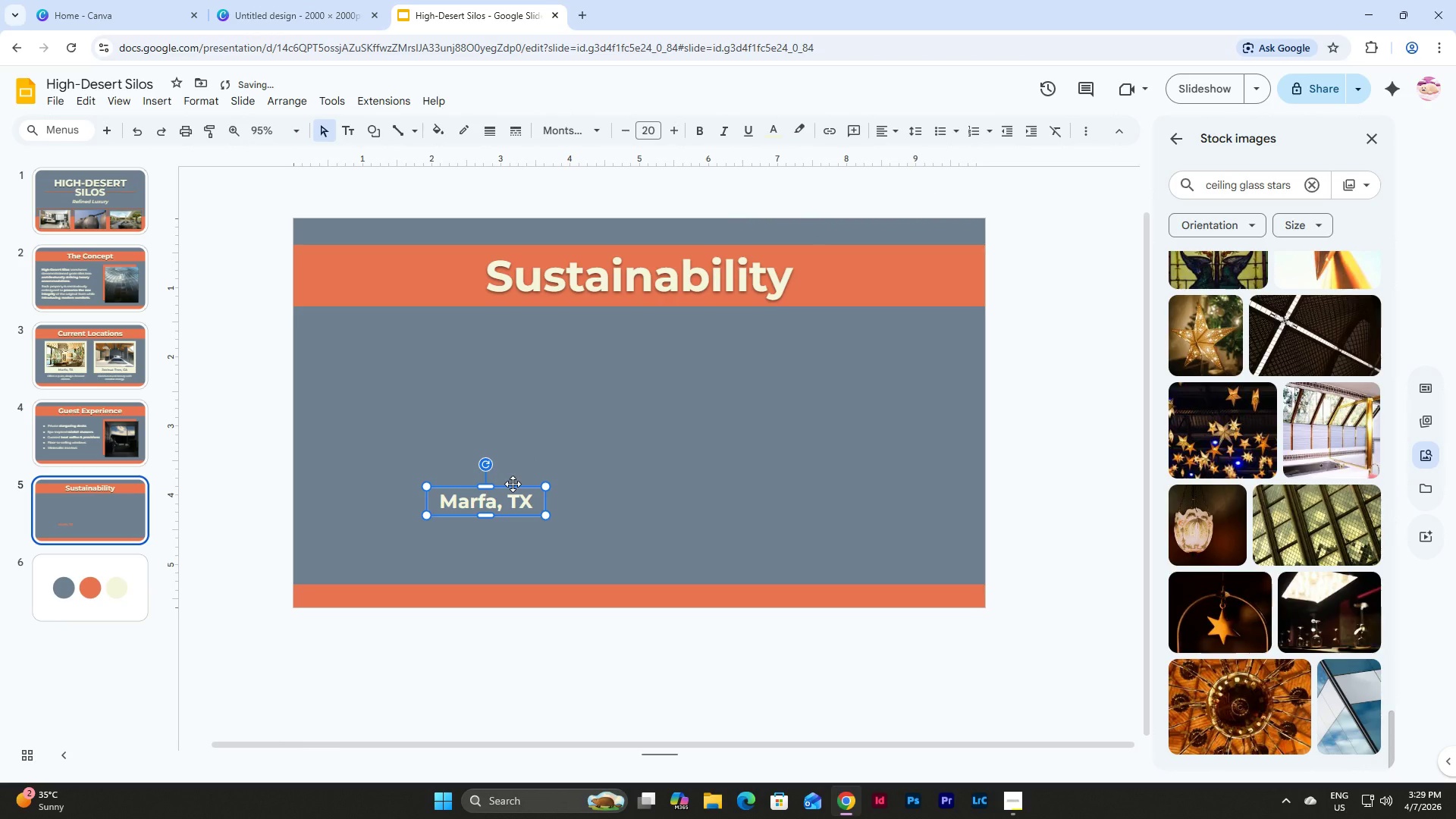 
left_click_drag(start_coordinate=[513, 484], to_coordinate=[444, 440])
 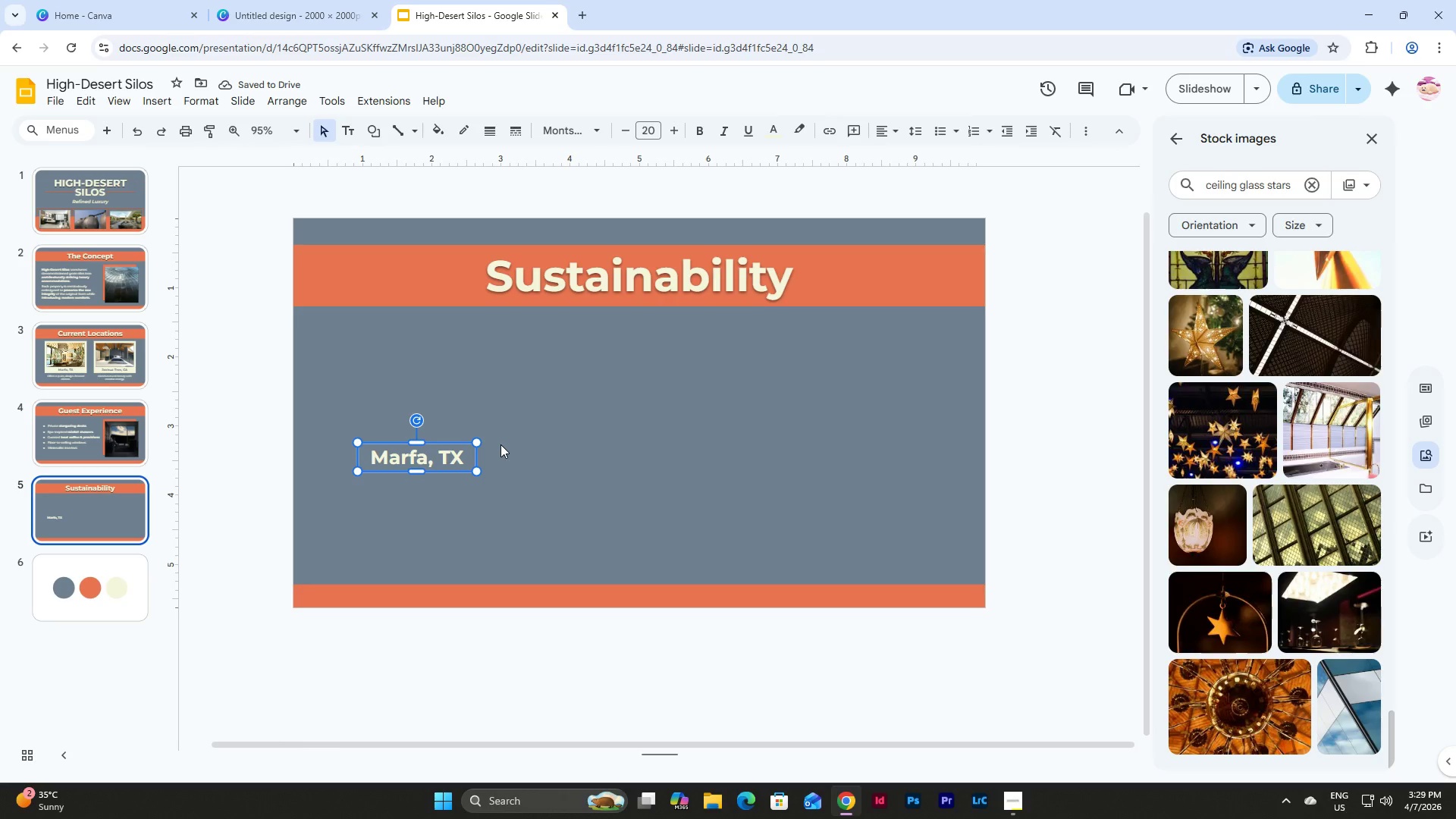 
wait(6.45)
 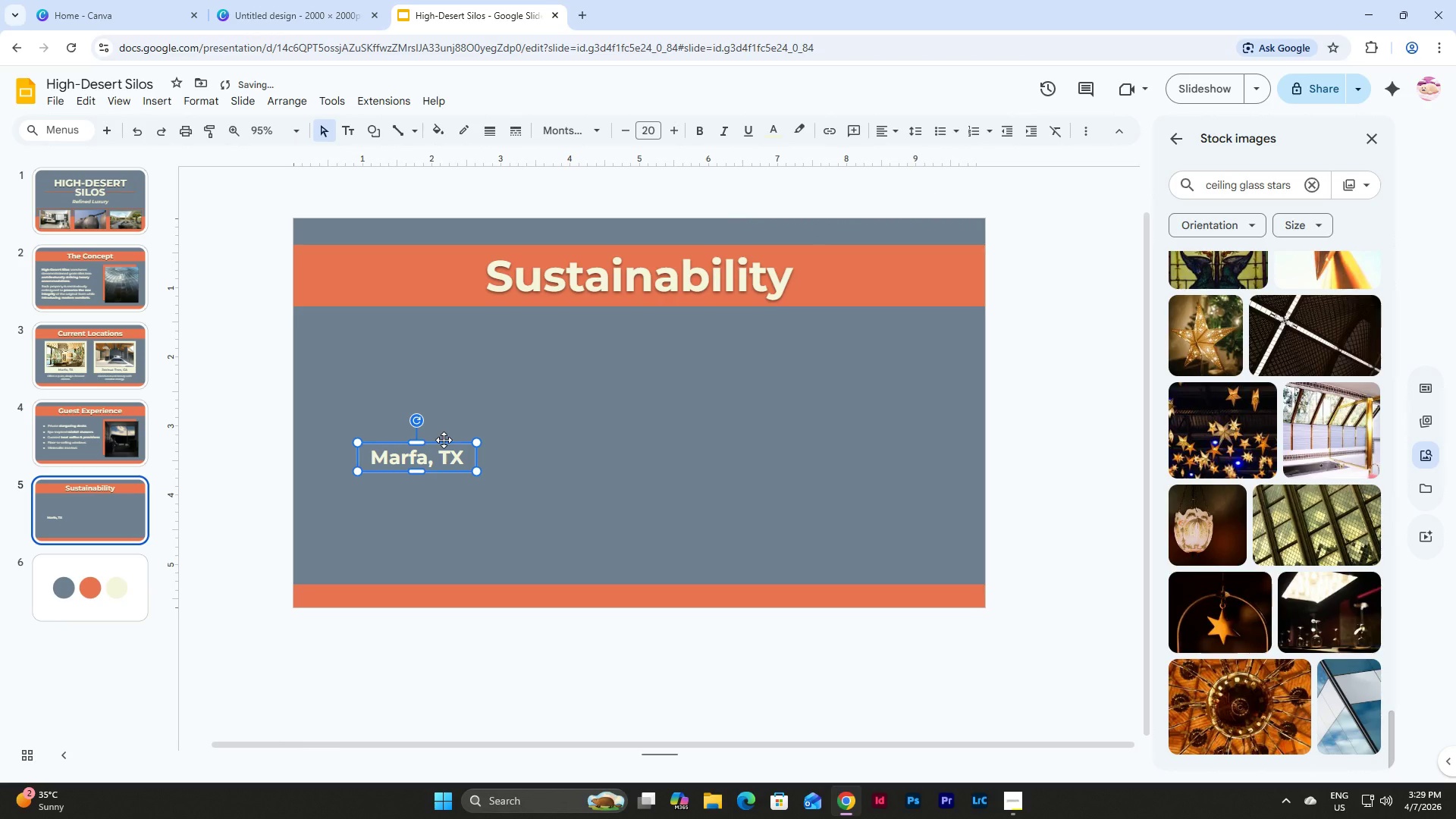 
left_click([1015, 795])